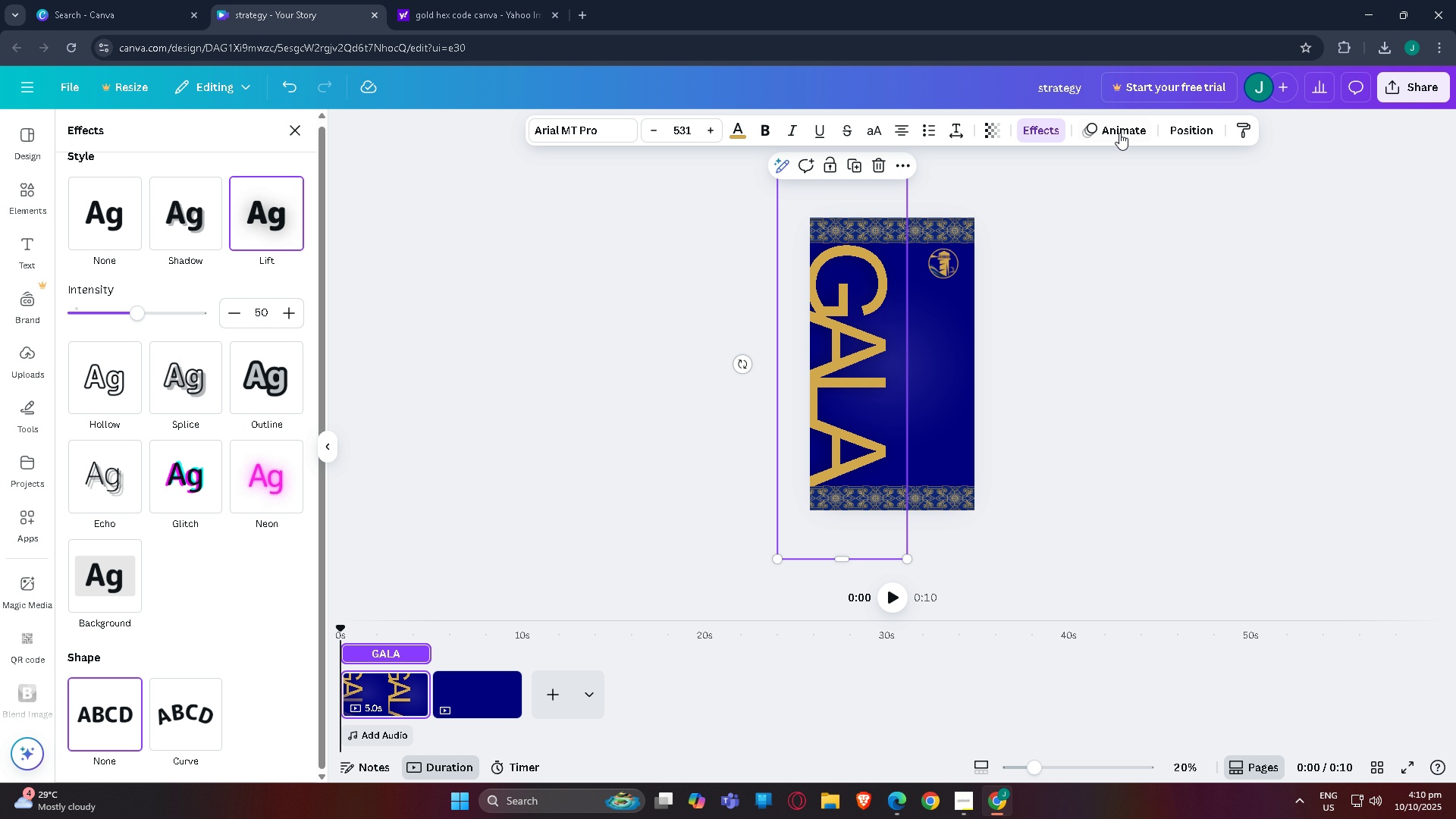 
left_click([1119, 133])
 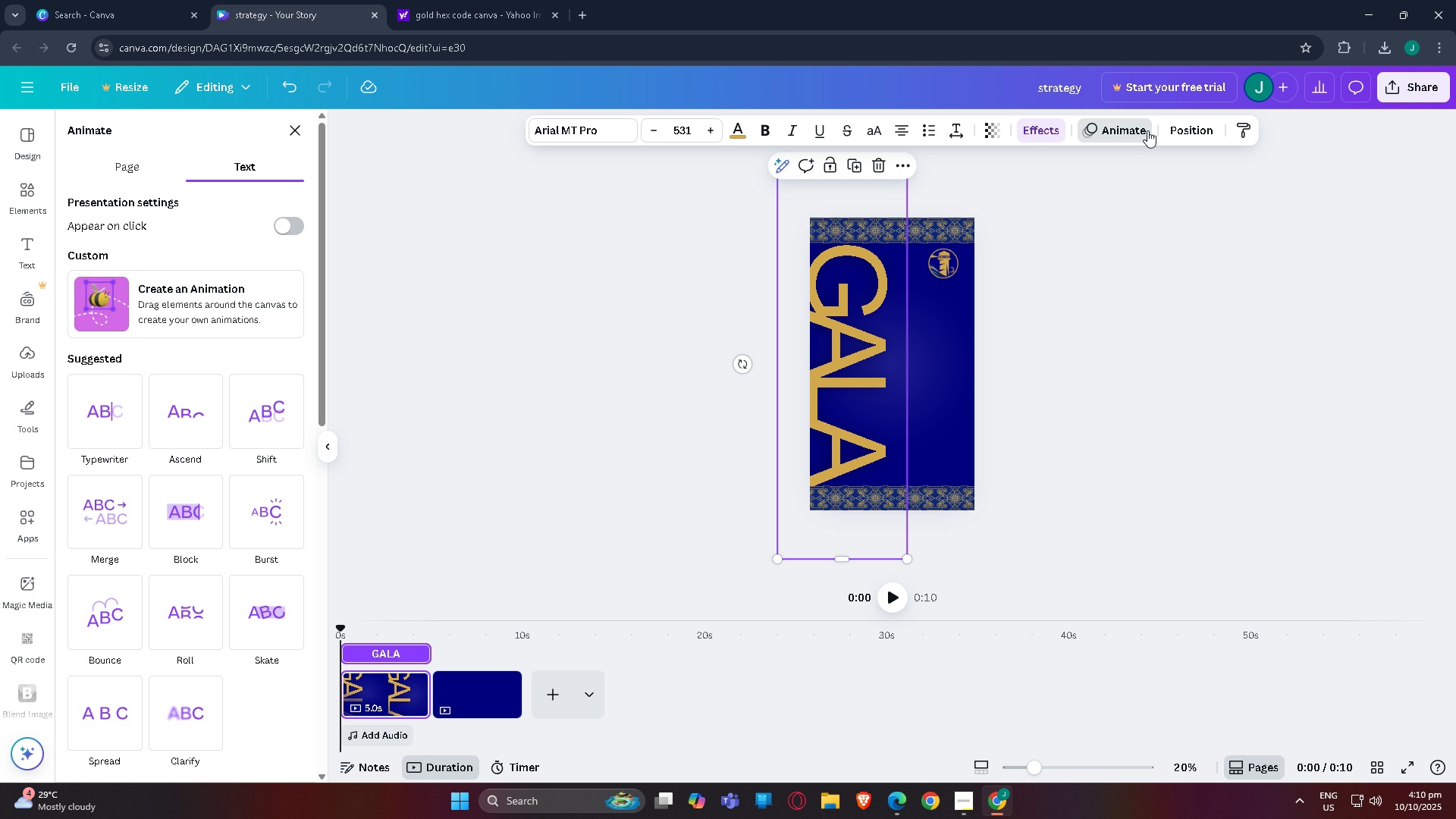 
left_click([1144, 130])
 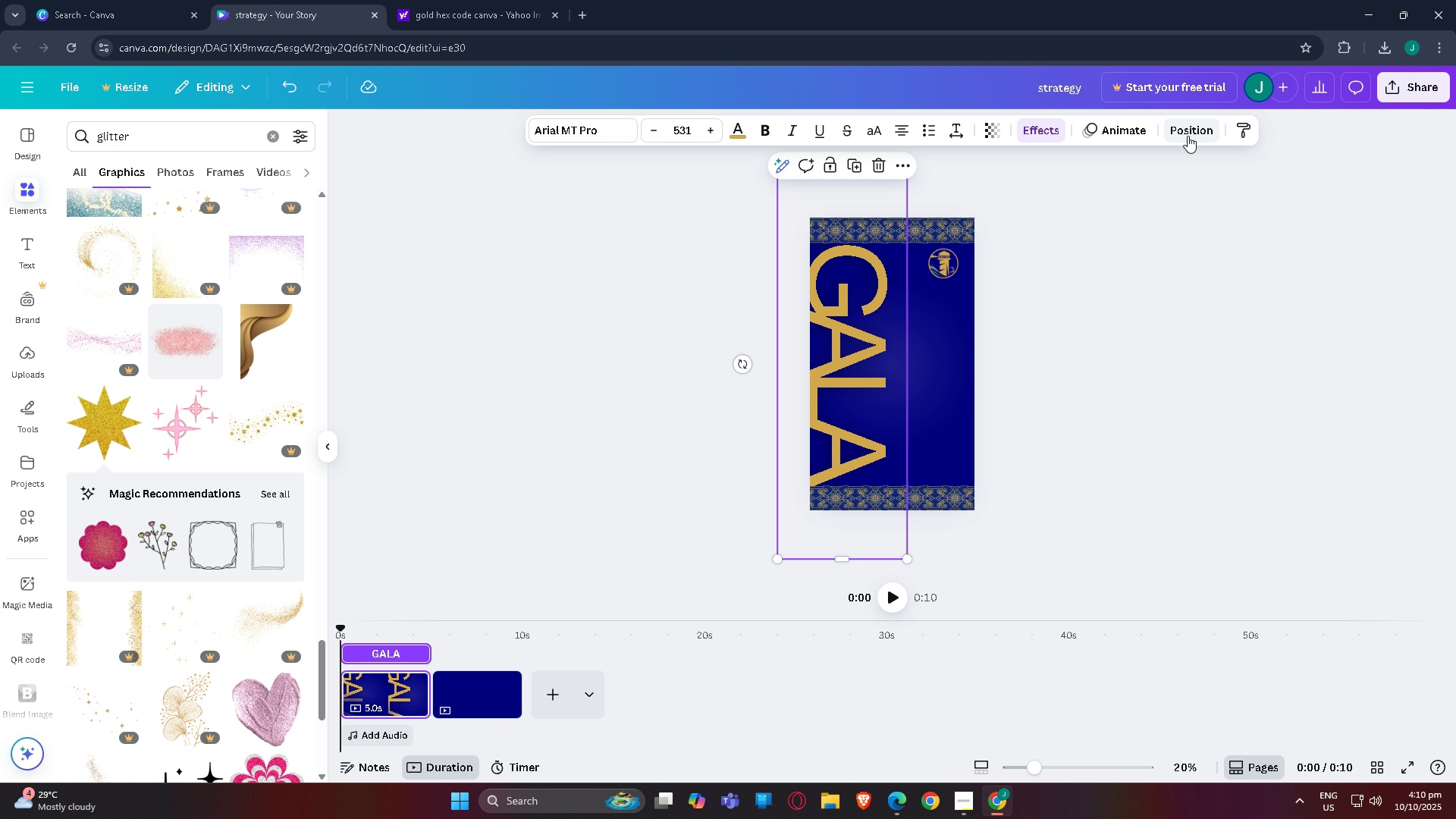 
left_click([1188, 136])
 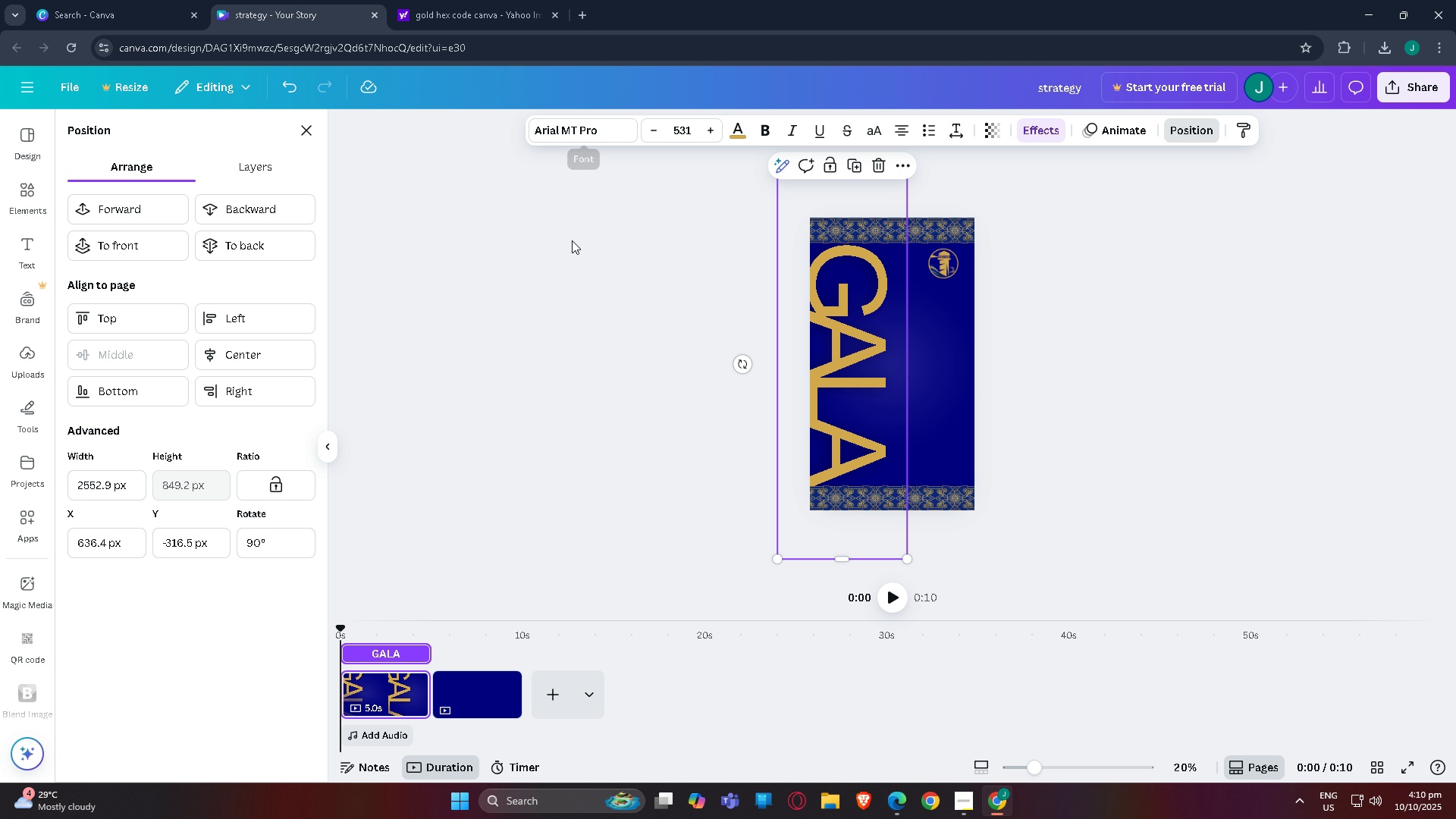 
scroll: coordinate [786, 484], scroll_direction: down, amount: 3.0
 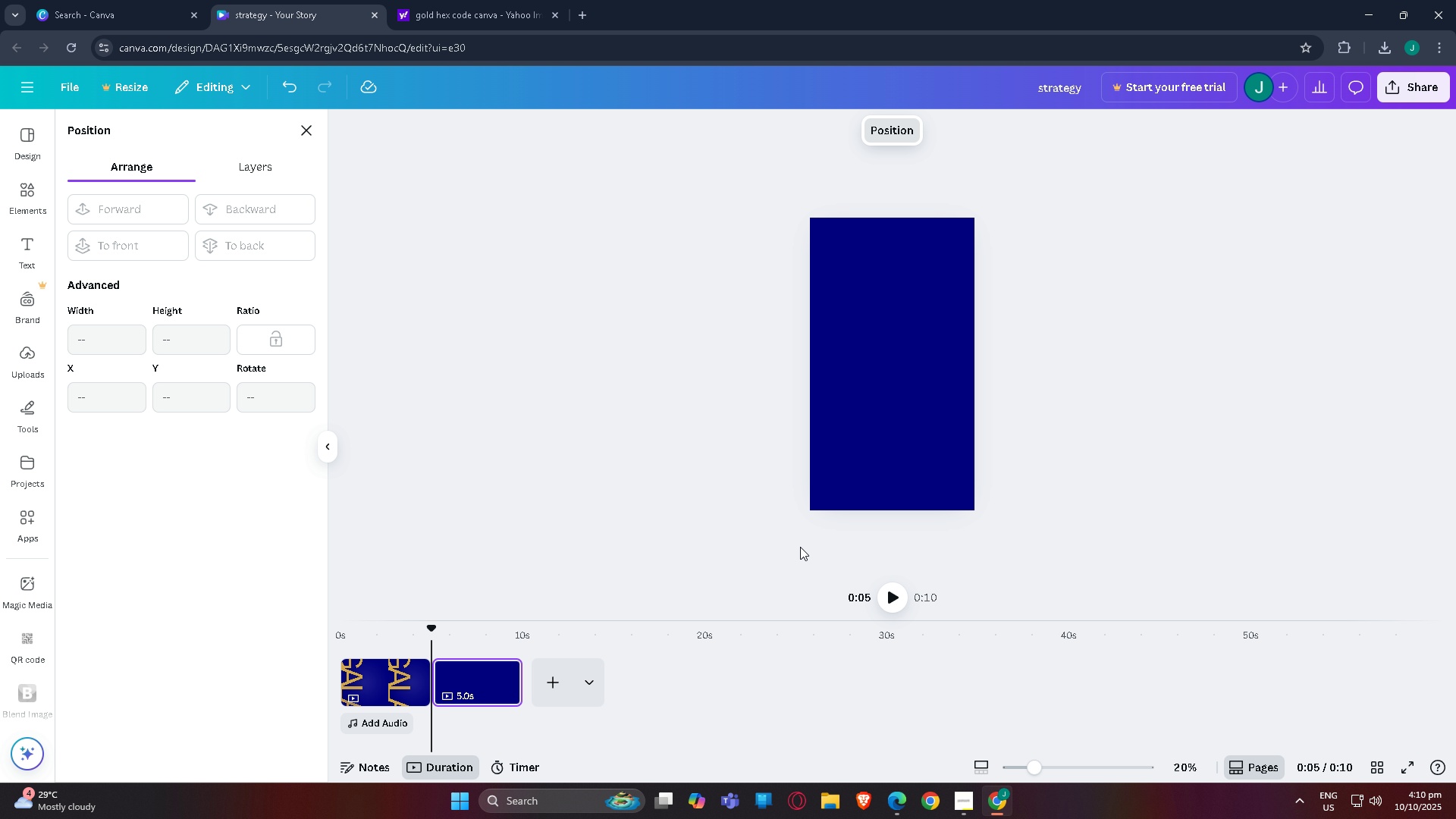 
scroll: coordinate [799, 547], scroll_direction: up, amount: 1.0
 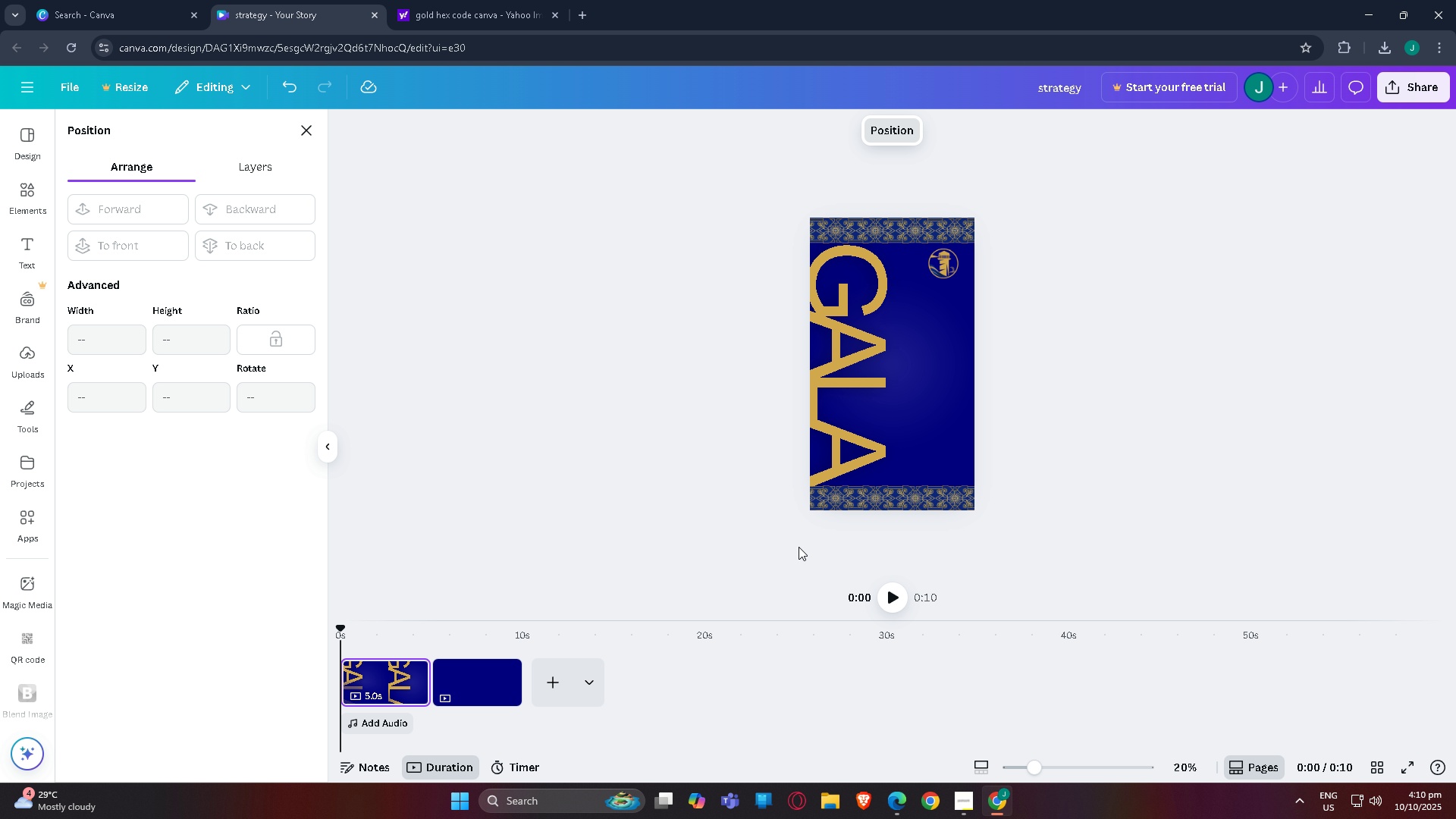 
wait(10.64)
 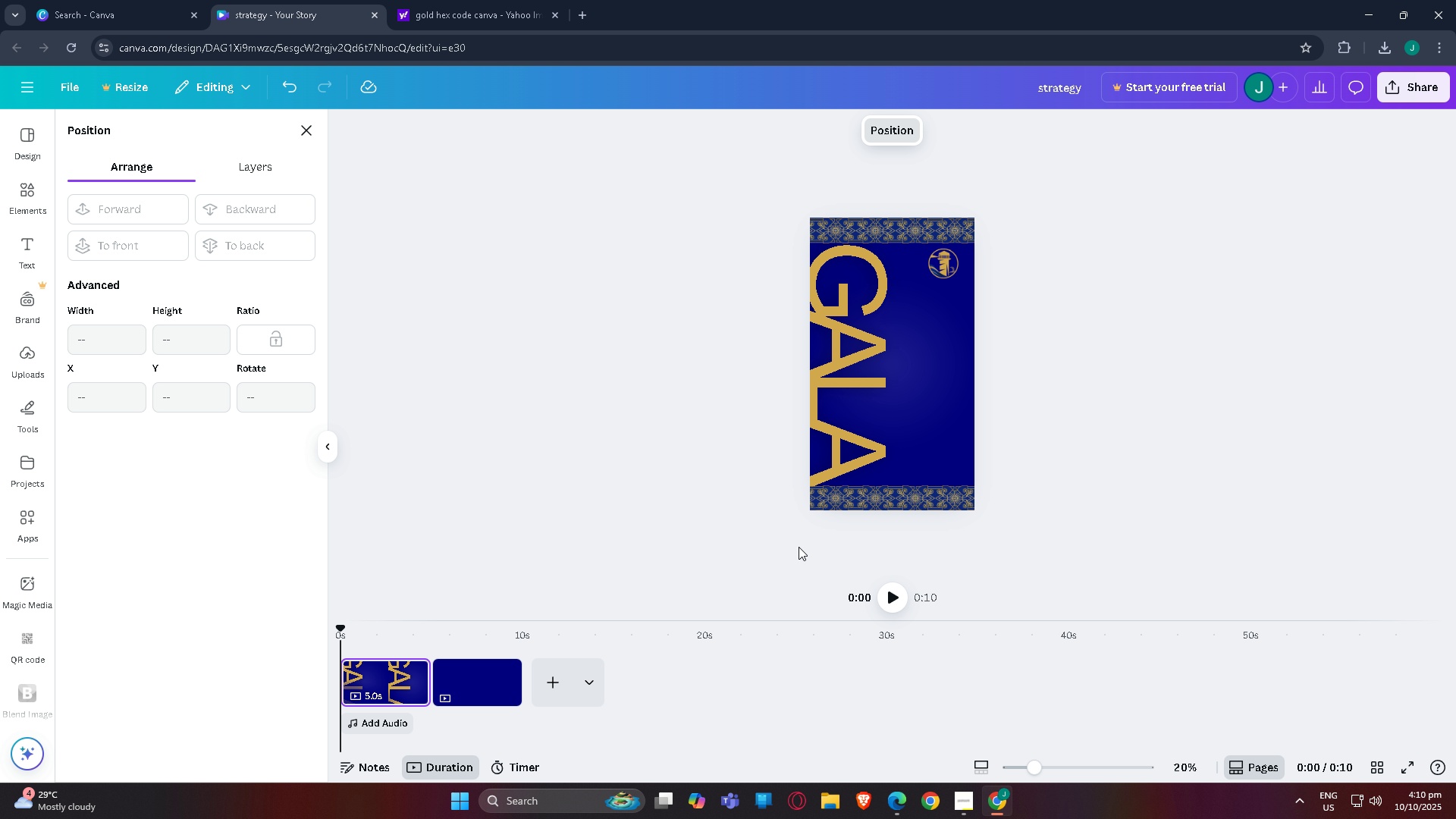 
left_click([641, 307])
 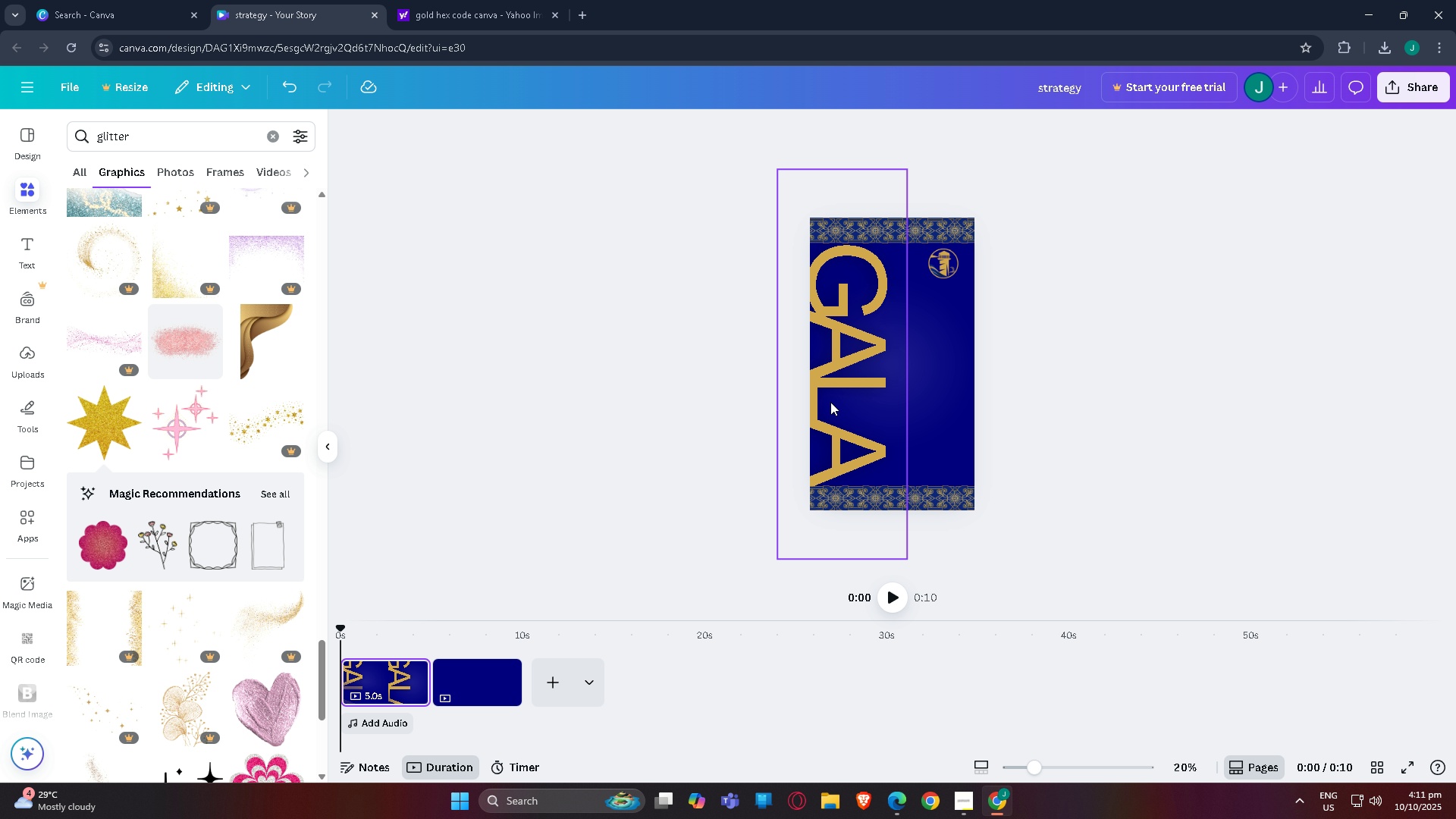 
left_click([693, 416])
 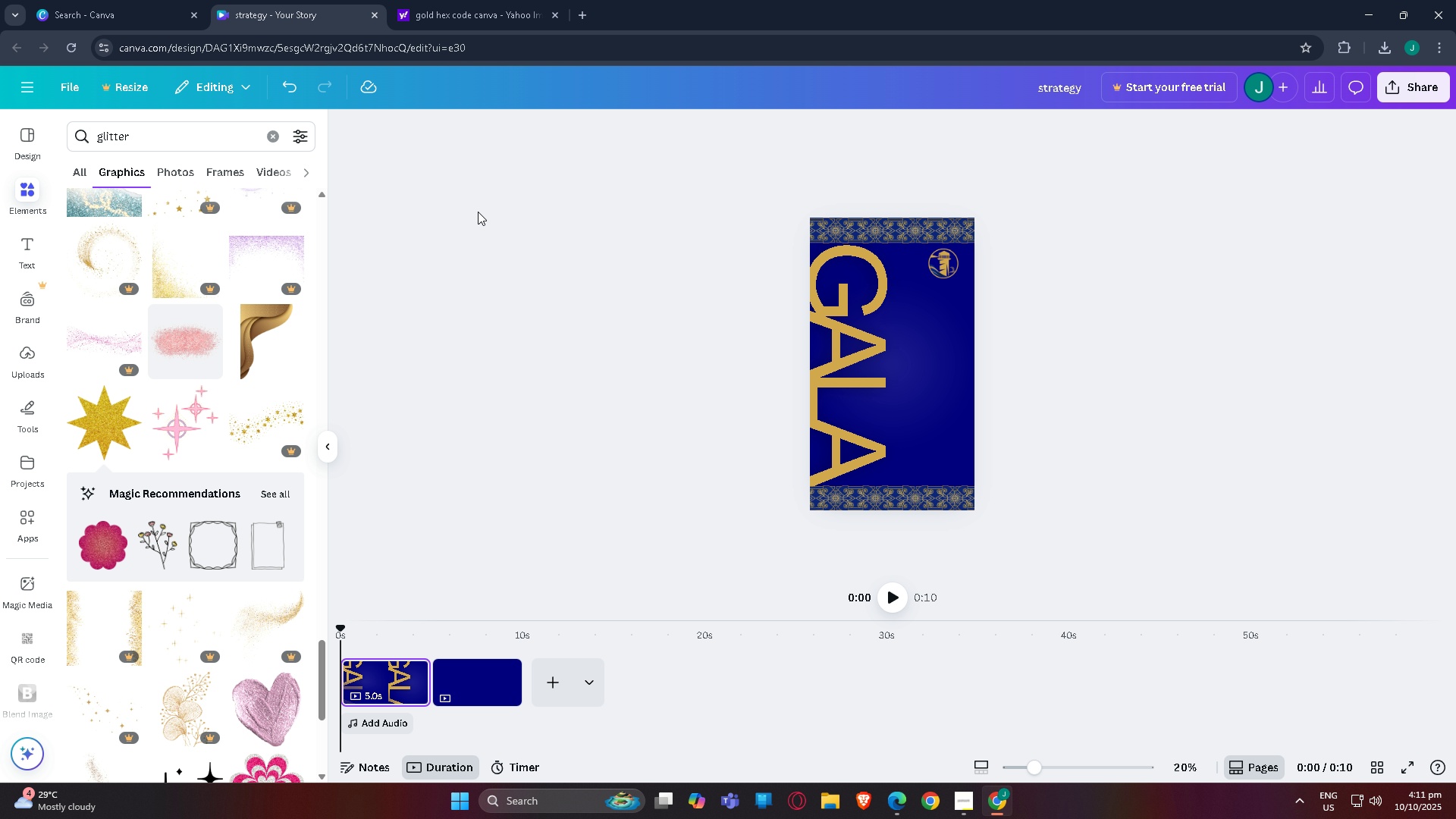 
scroll: coordinate [554, 488], scroll_direction: down, amount: 2.0
 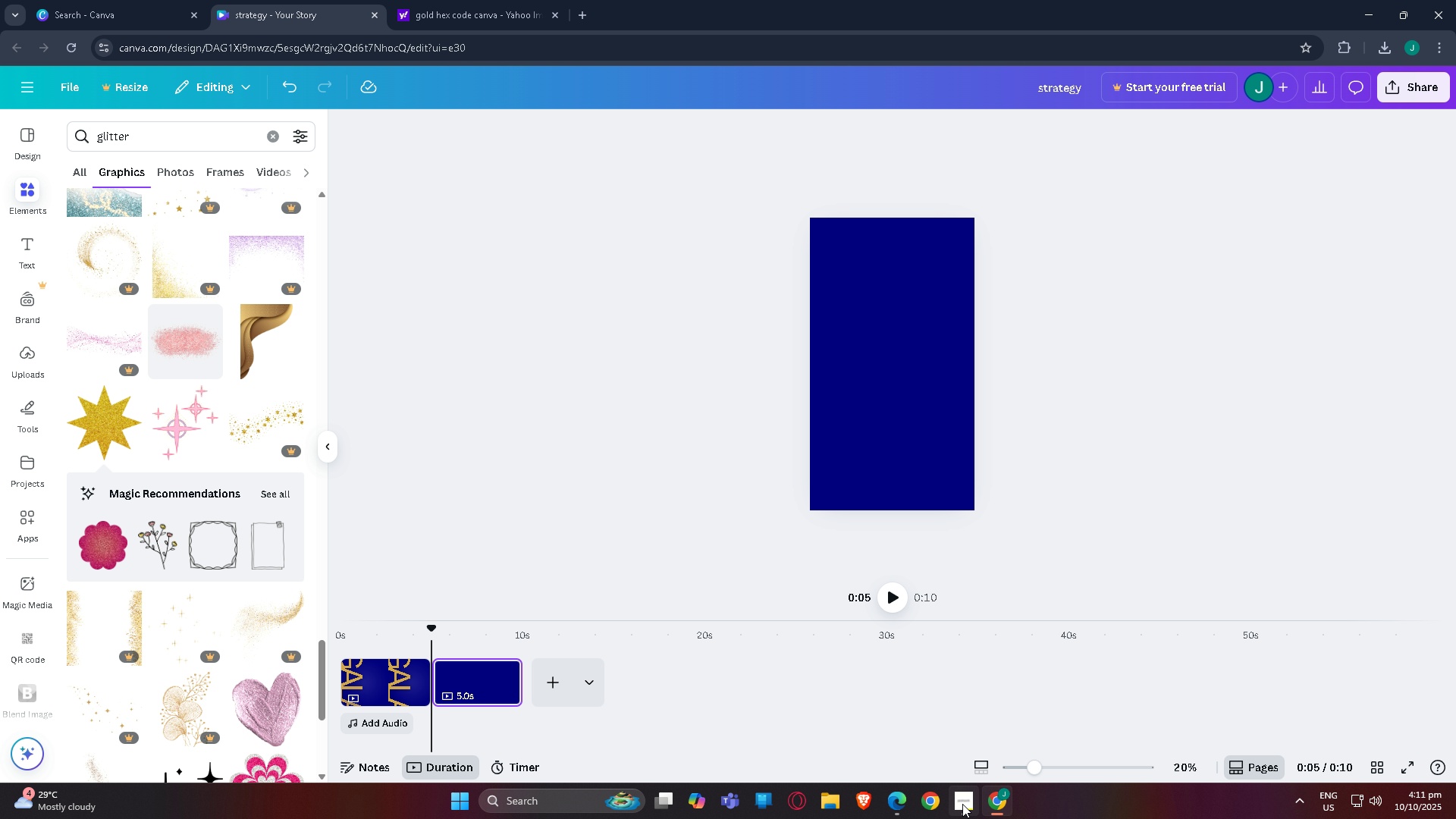 
left_click([962, 804])